 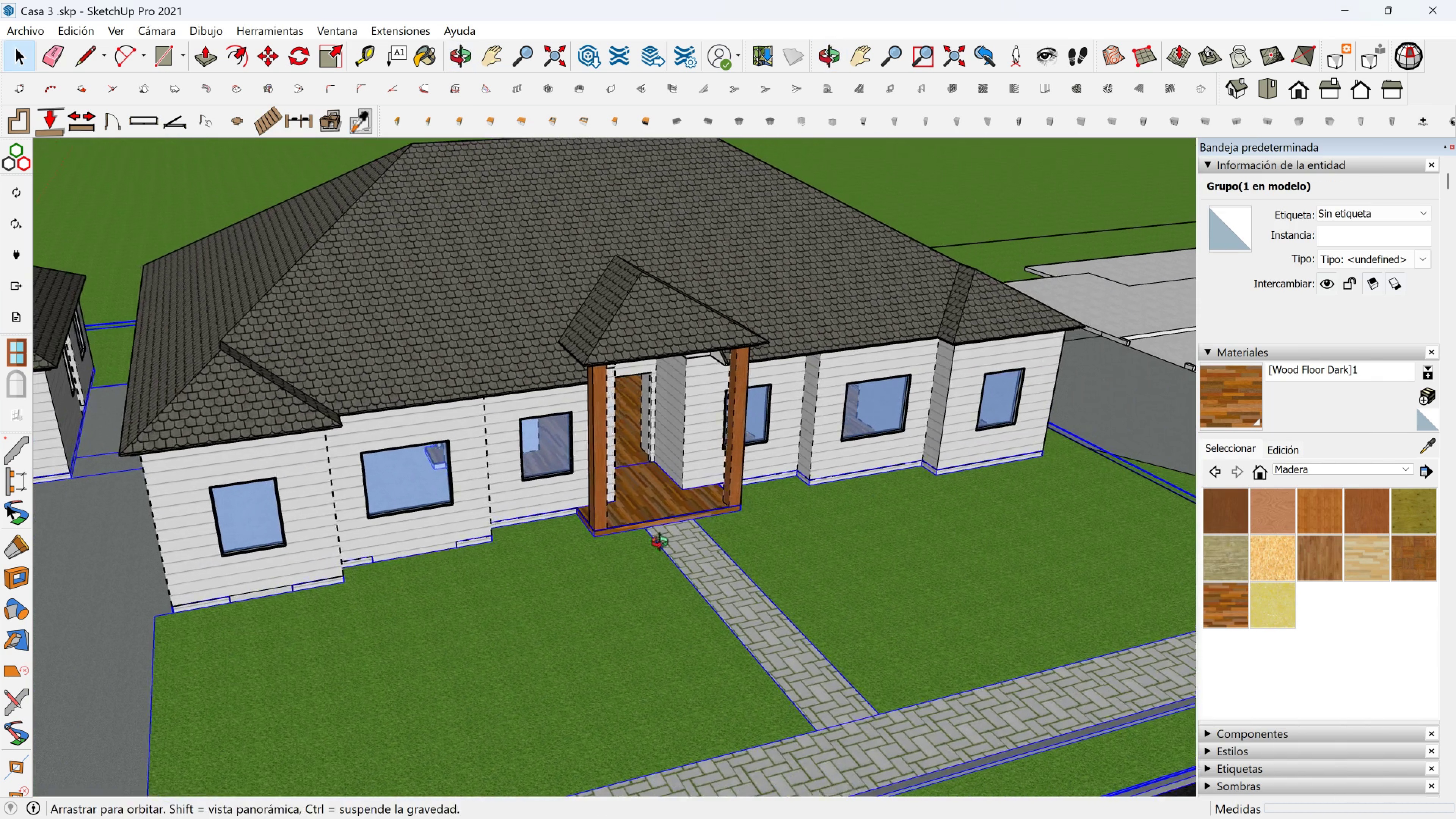 
left_click([1394, 9])
 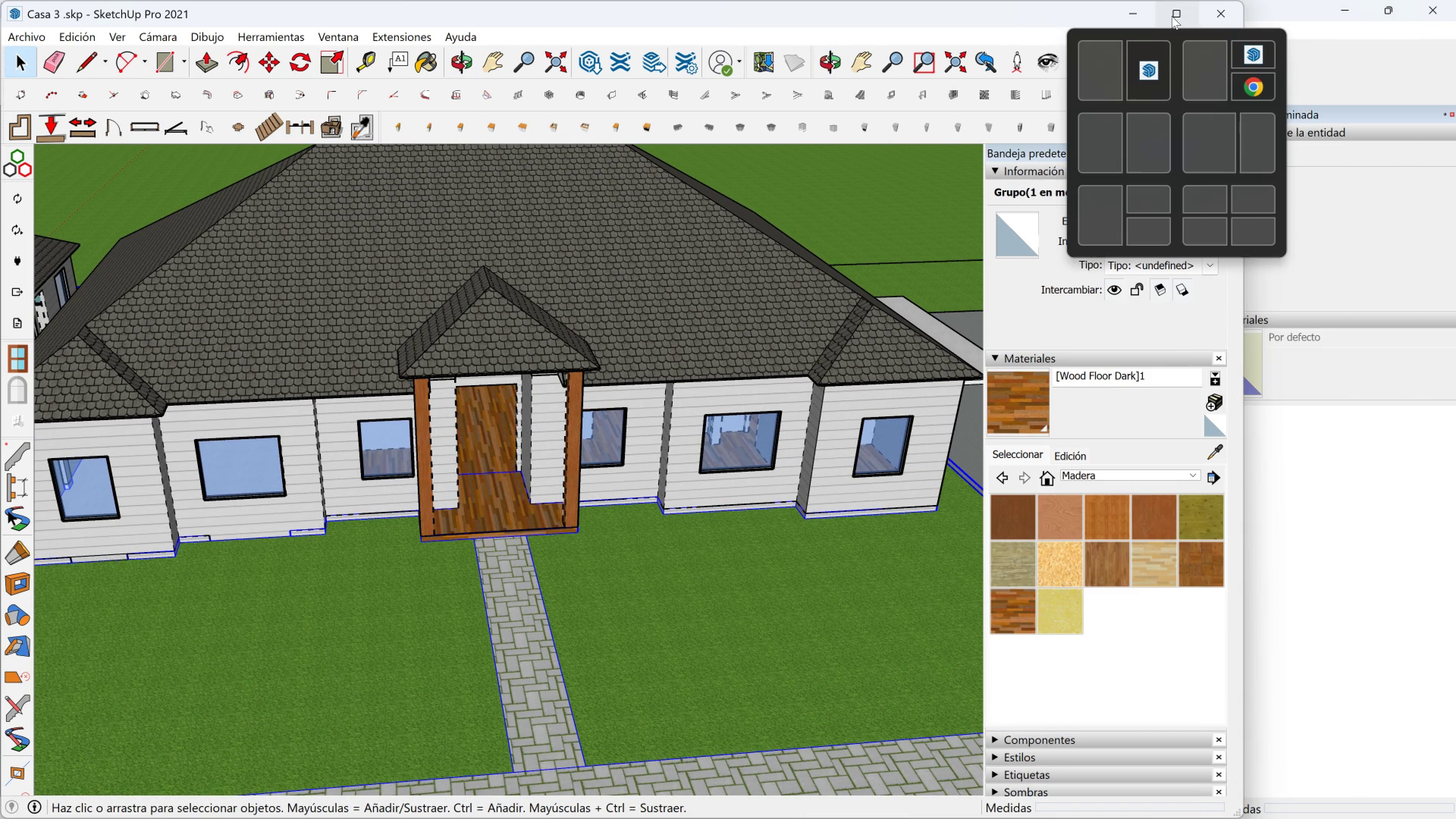 
left_click([1172, 16])
 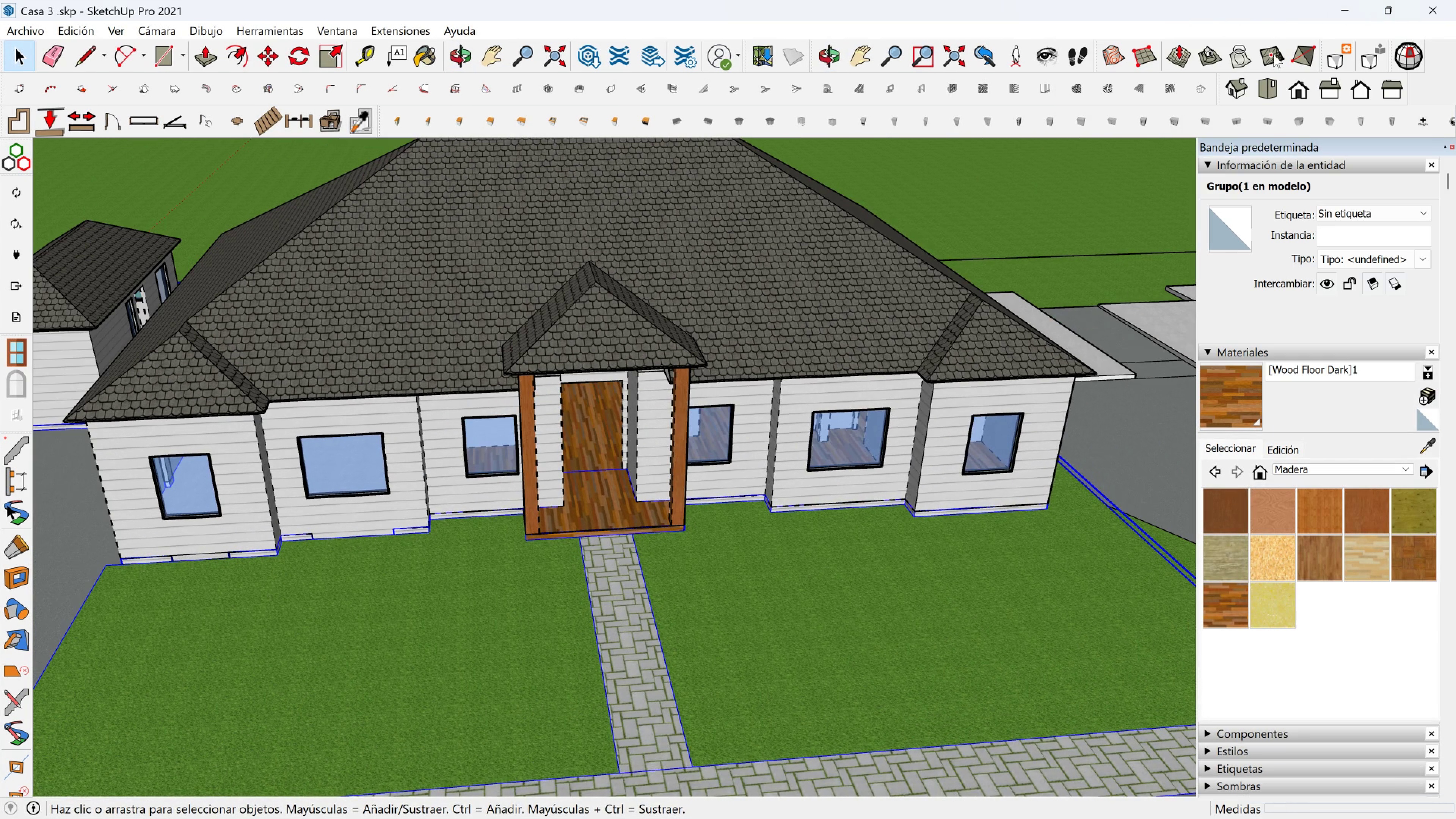 
key(Meta+MetaLeft)
 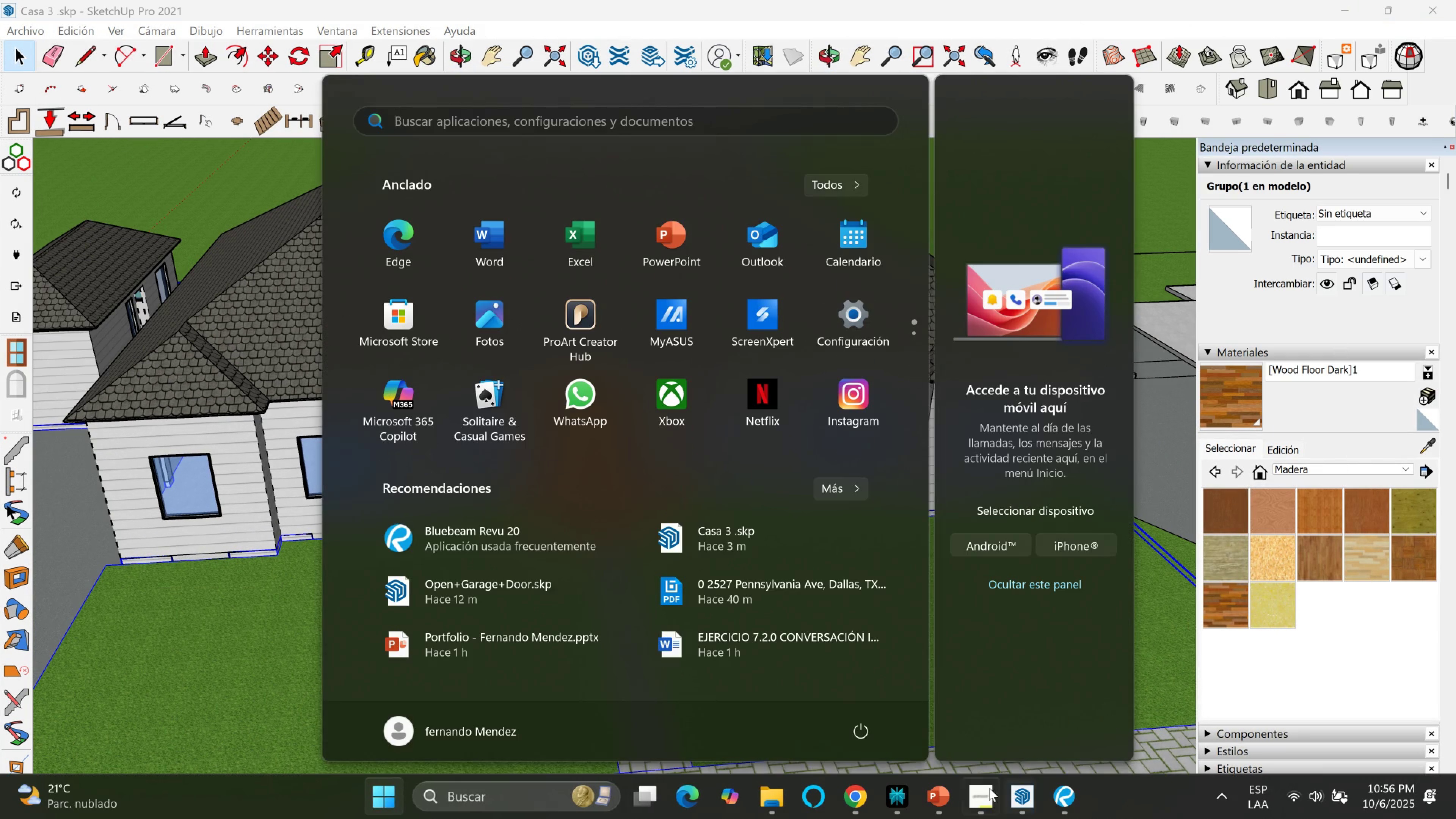 
left_click([980, 792])